 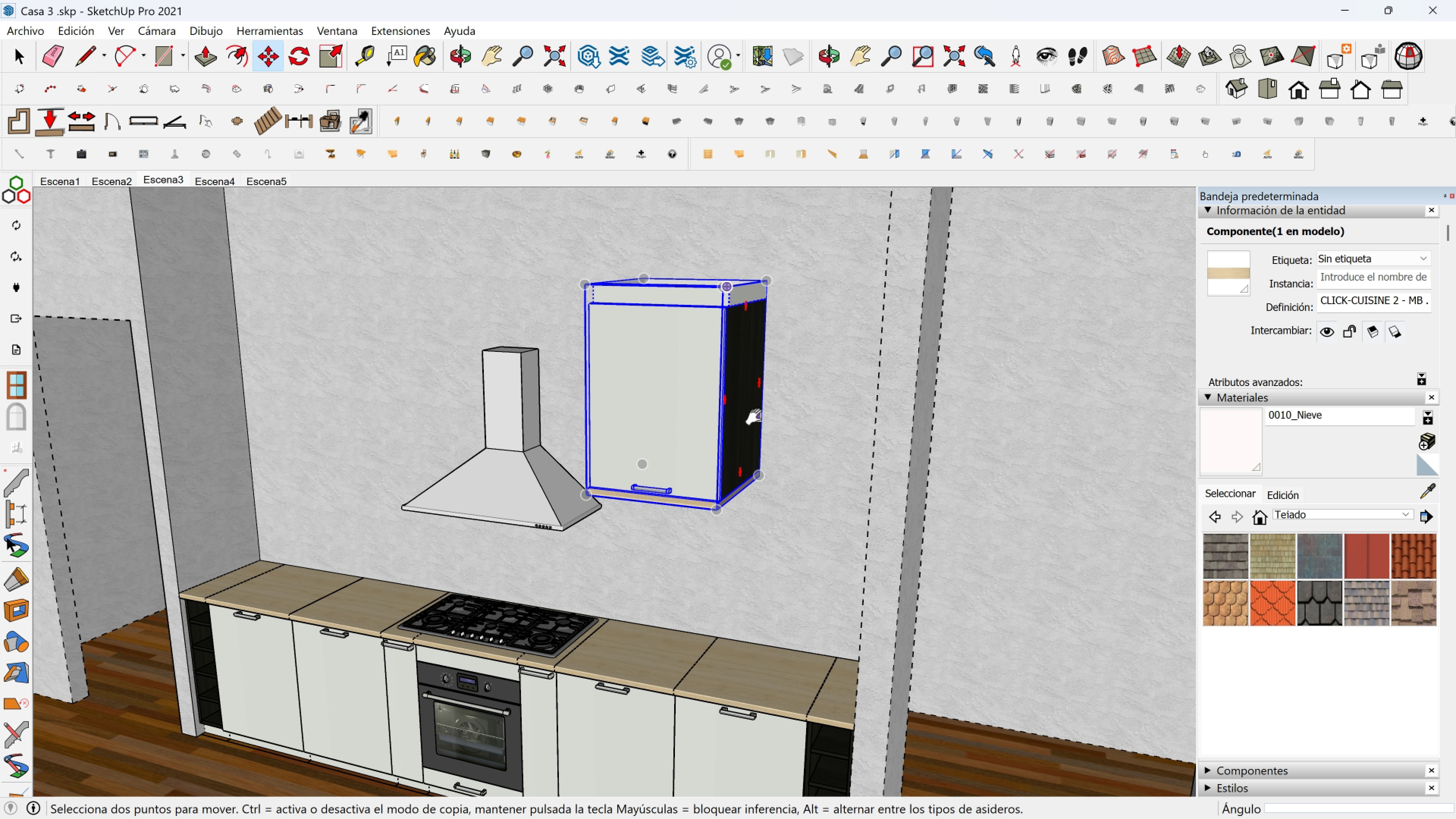 
key(Shift+ShiftLeft)
 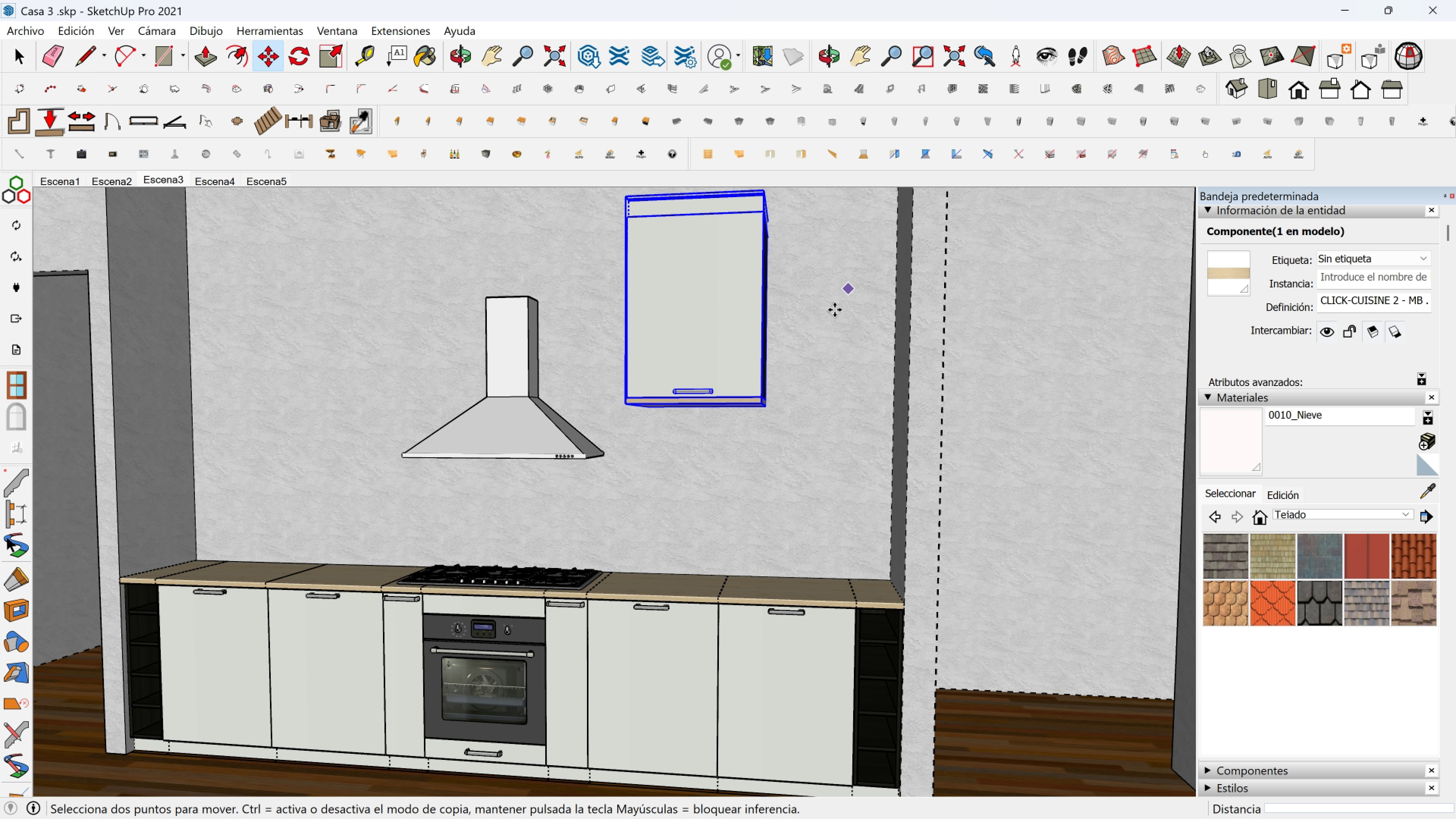 
scroll: coordinate [673, 398], scroll_direction: up, amount: 4.0
 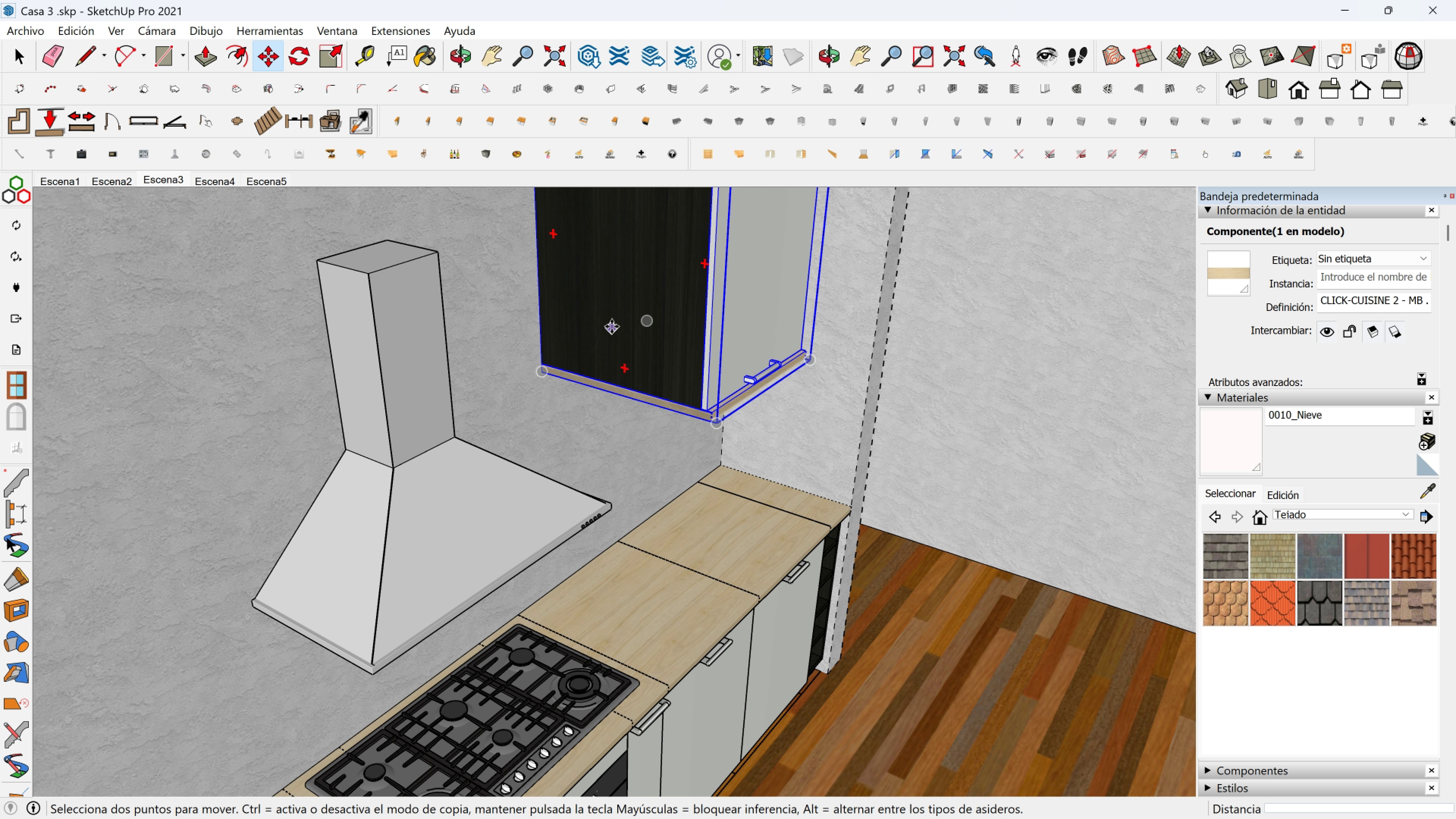 
key(Shift+ShiftLeft)
 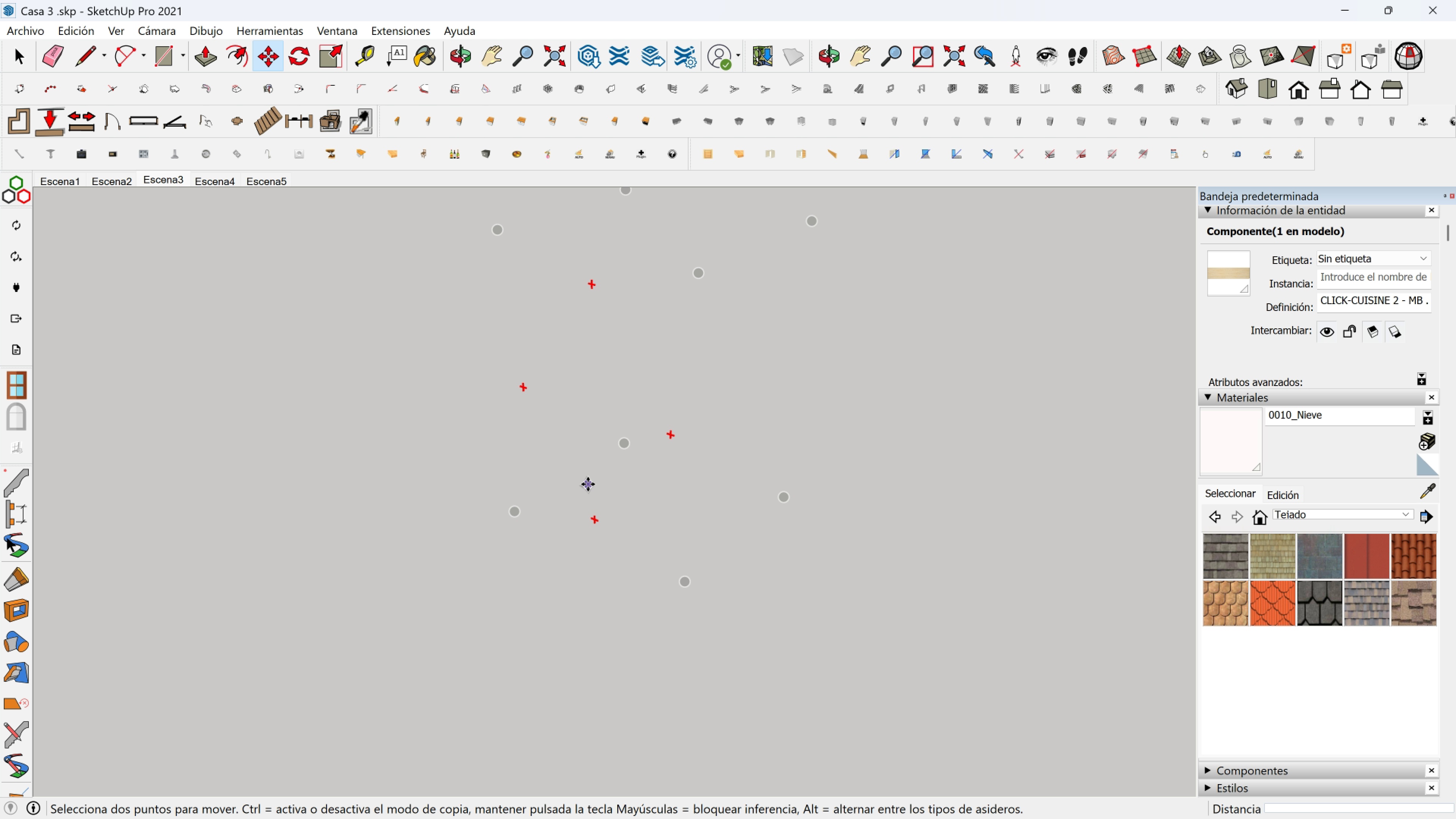 
scroll: coordinate [591, 484], scroll_direction: down, amount: 1.0